 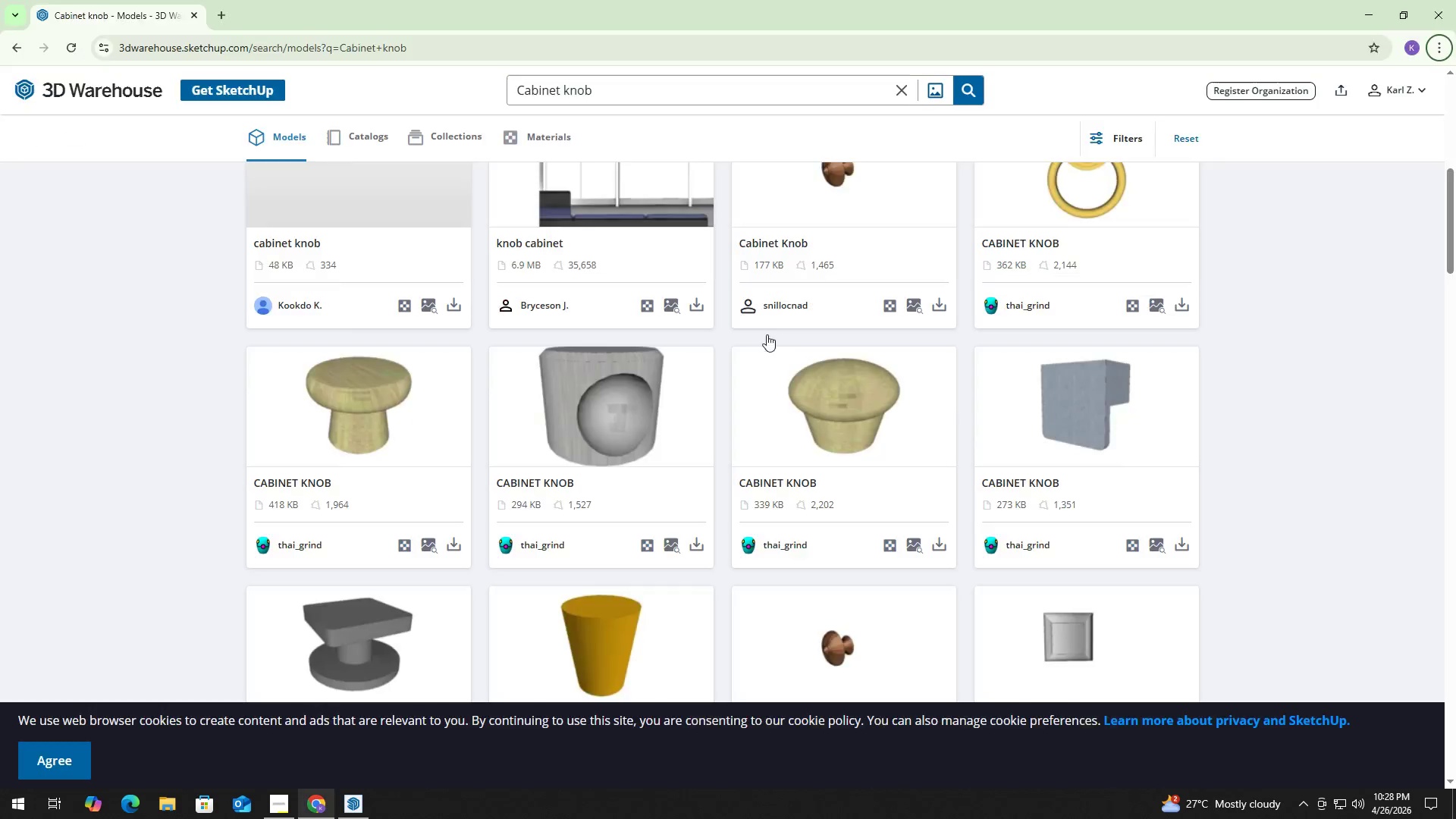 
left_click([621, 89])
 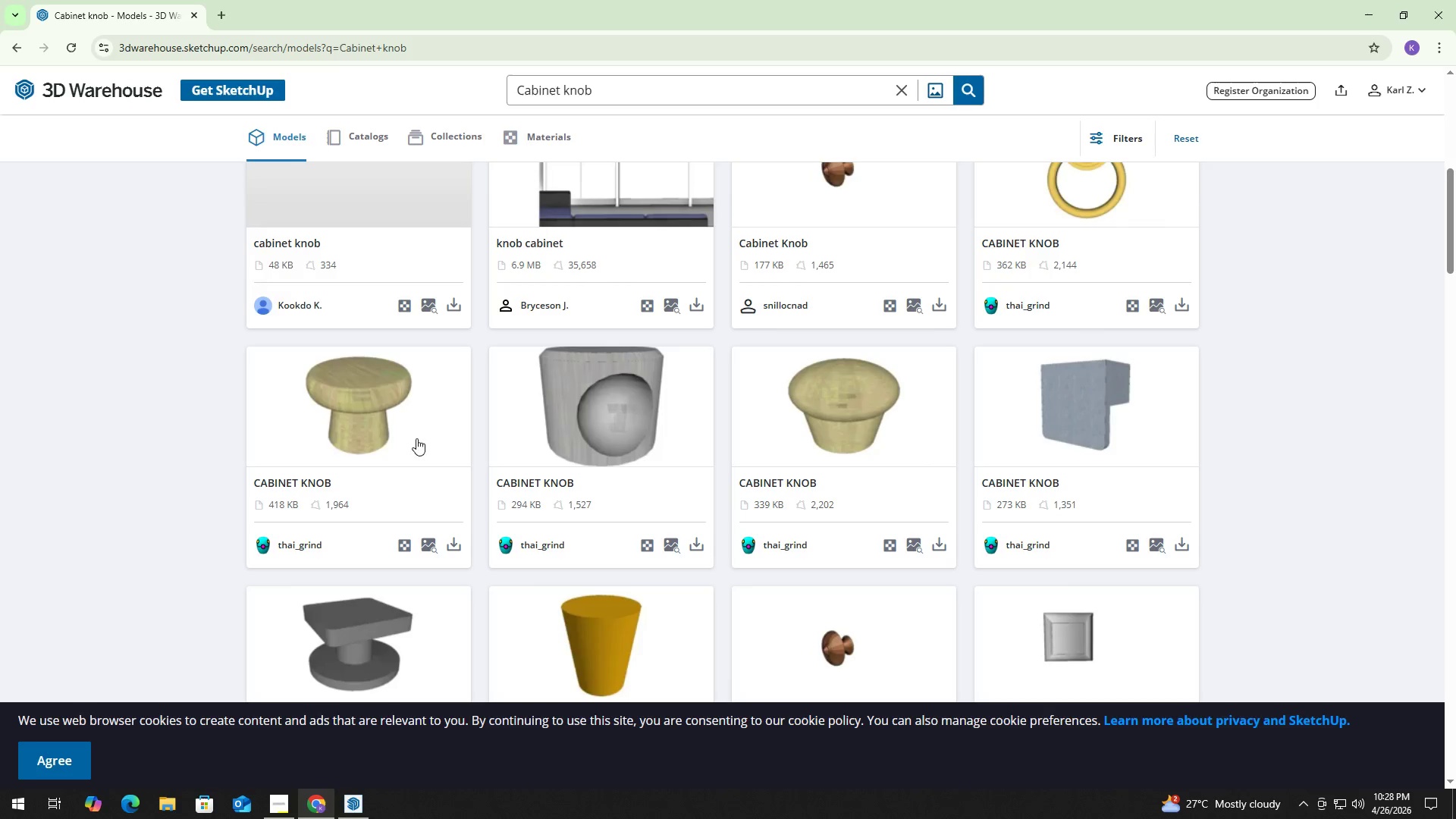 
scroll: coordinate [393, 466], scroll_direction: down, amount: 5.0
 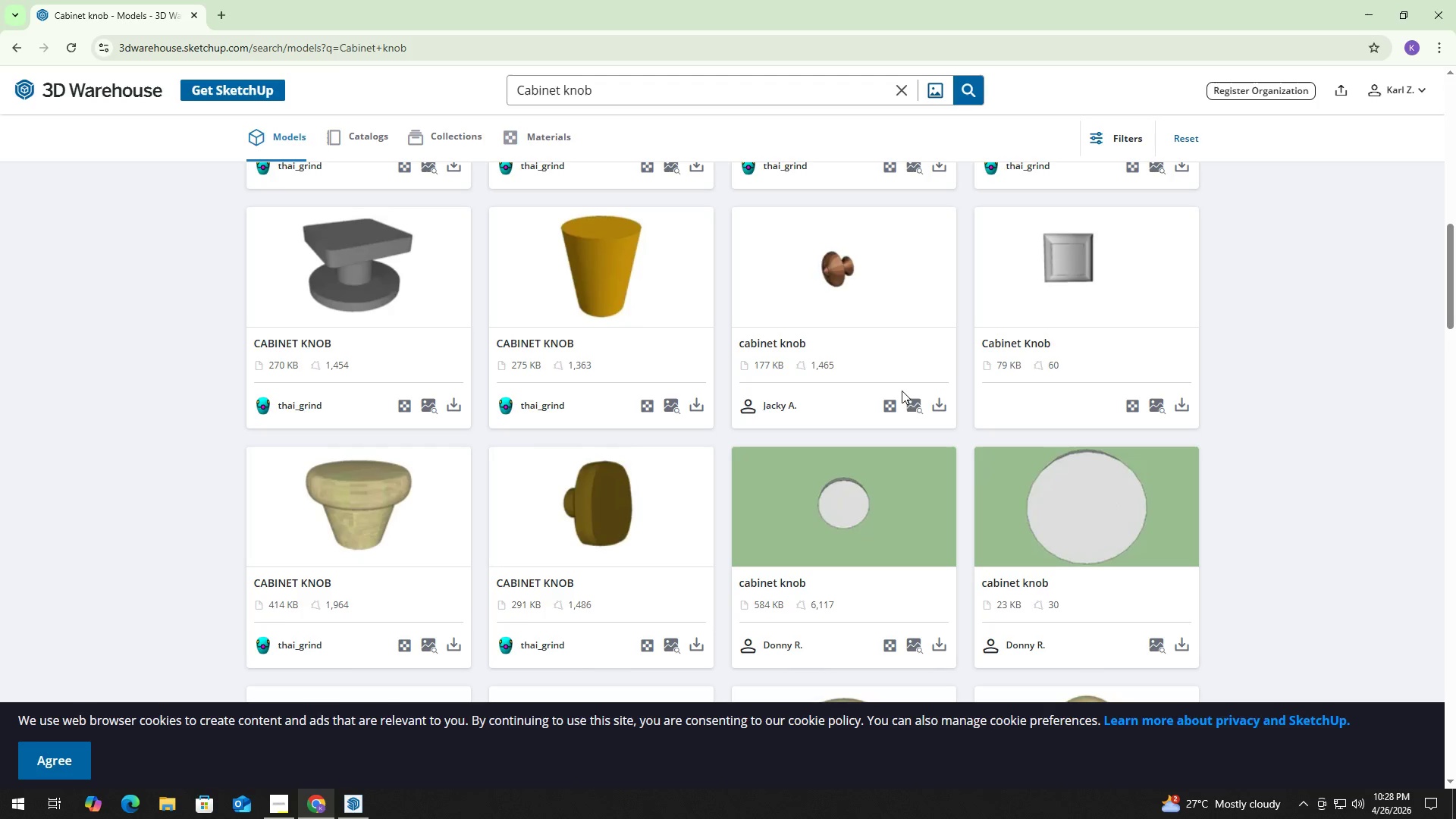 
left_click([940, 414])
 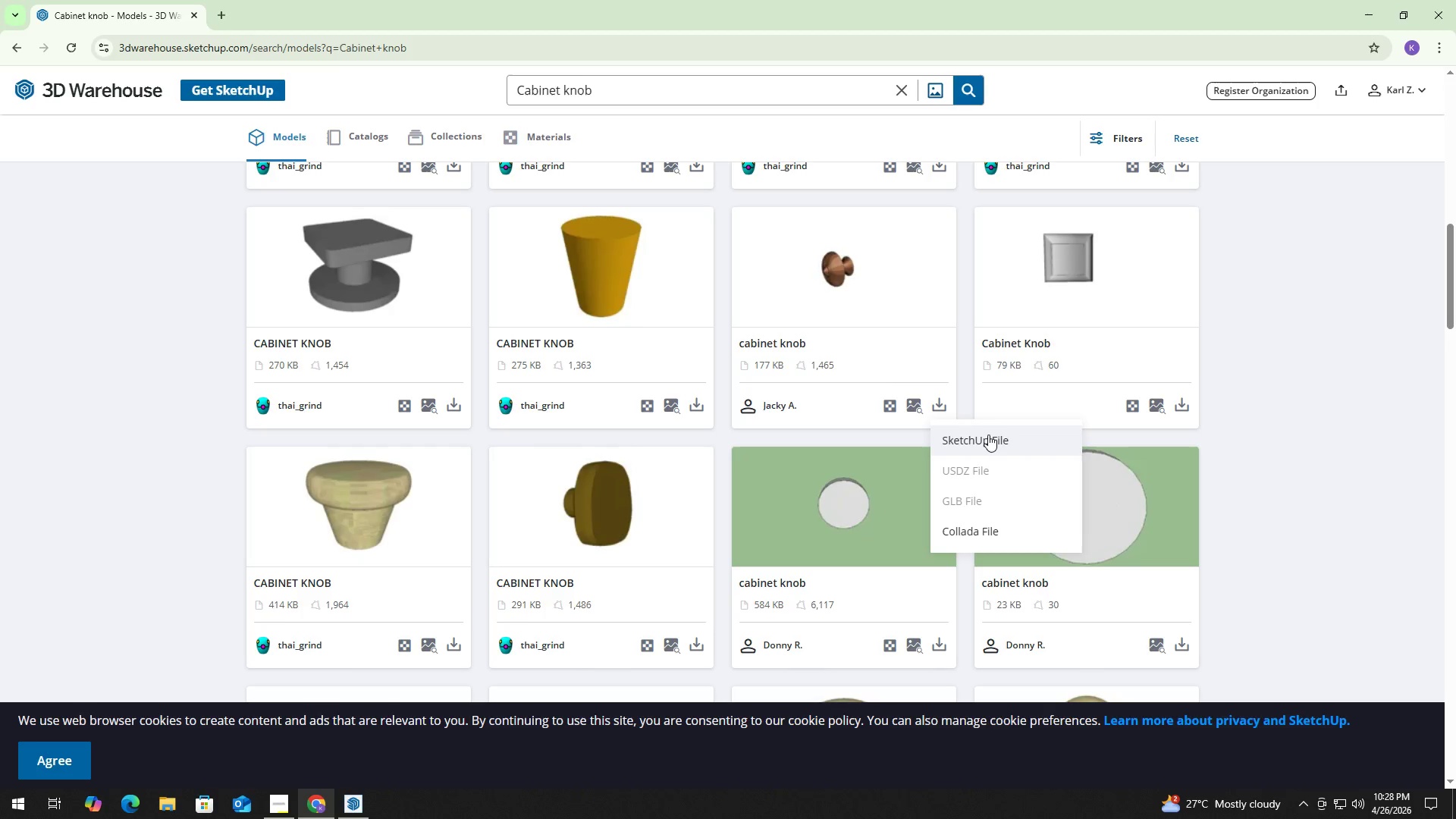 
left_click([987, 438])
 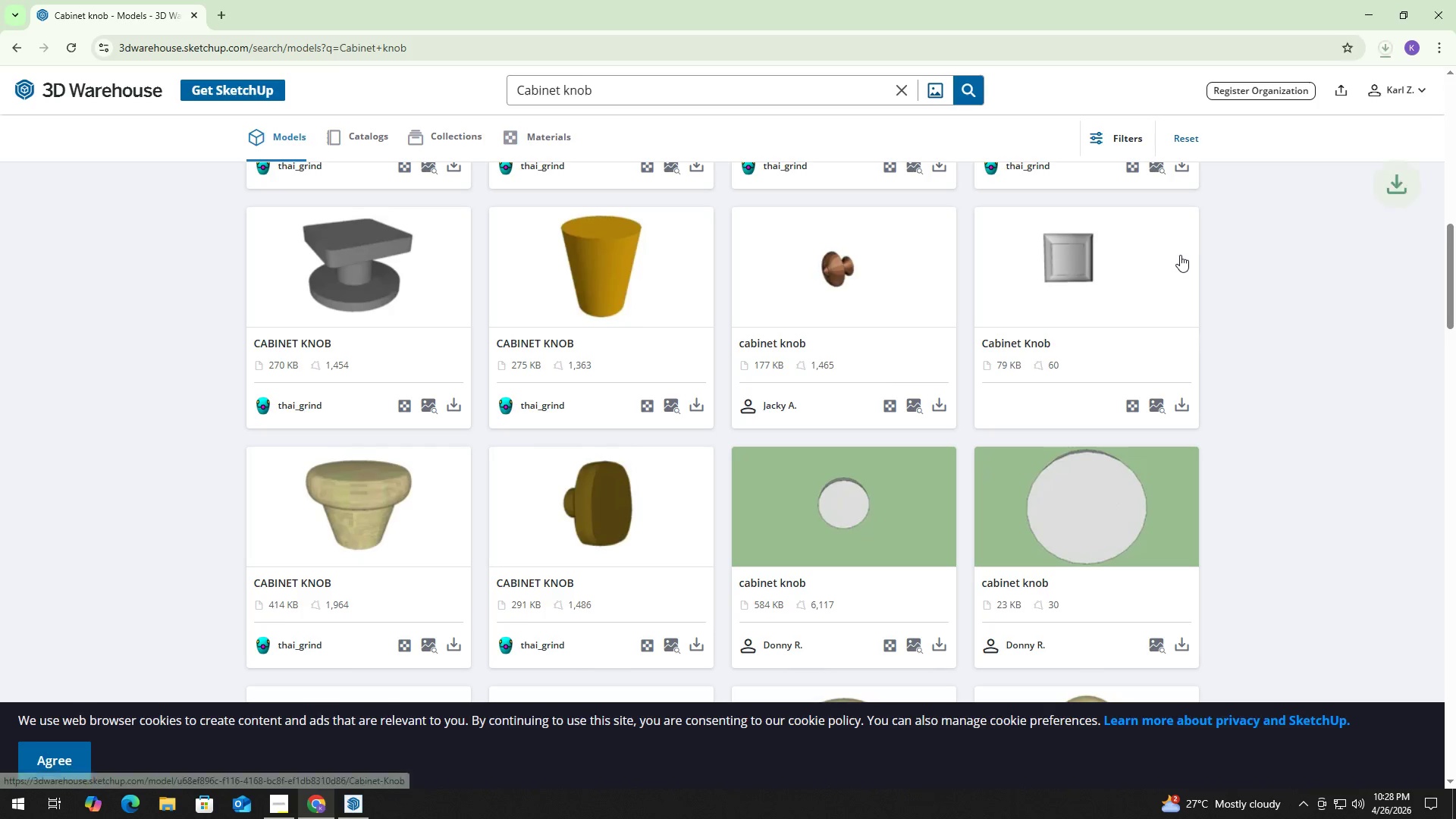 
key(Alt+Tab)
 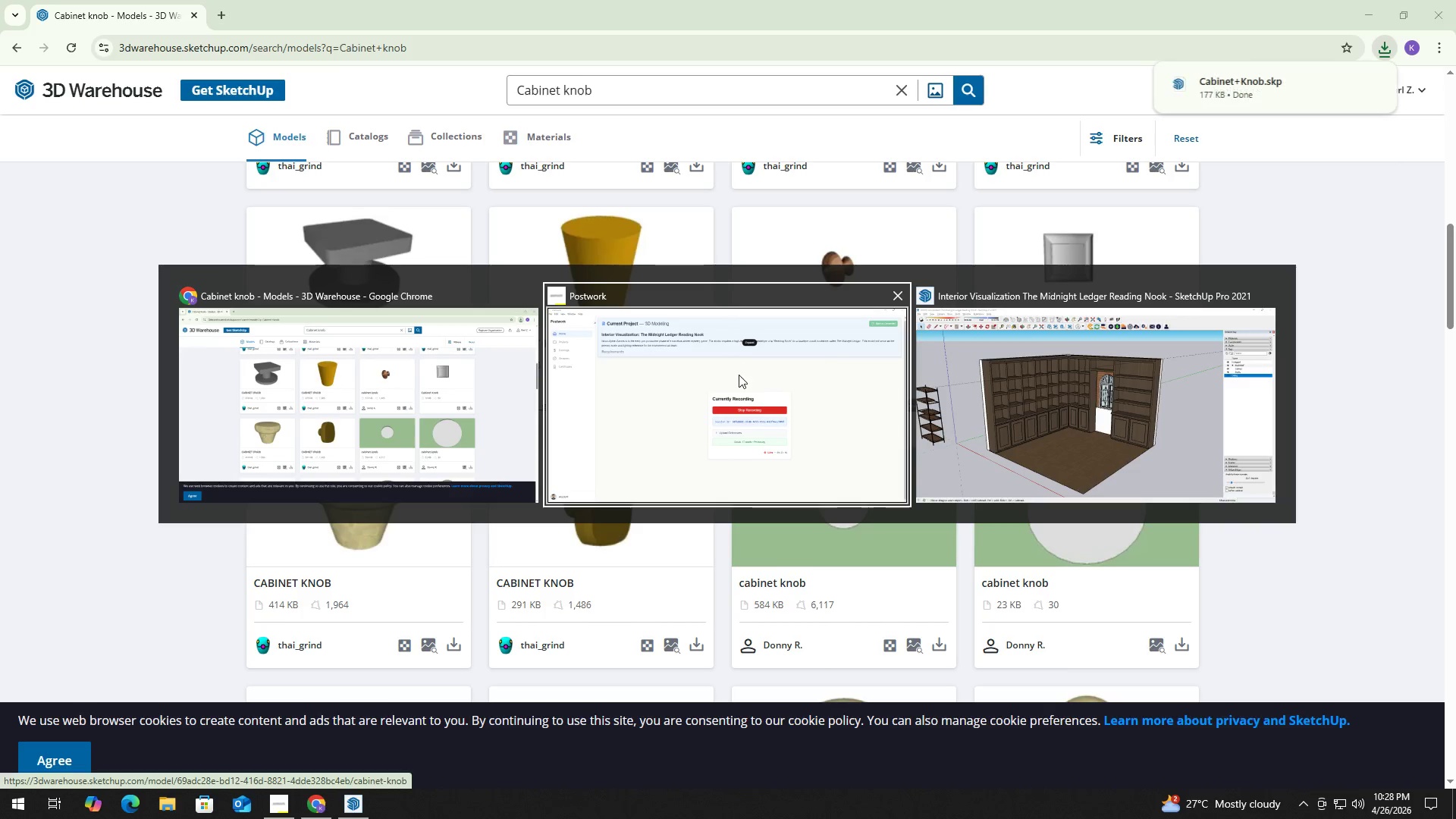 
left_click([754, 381])